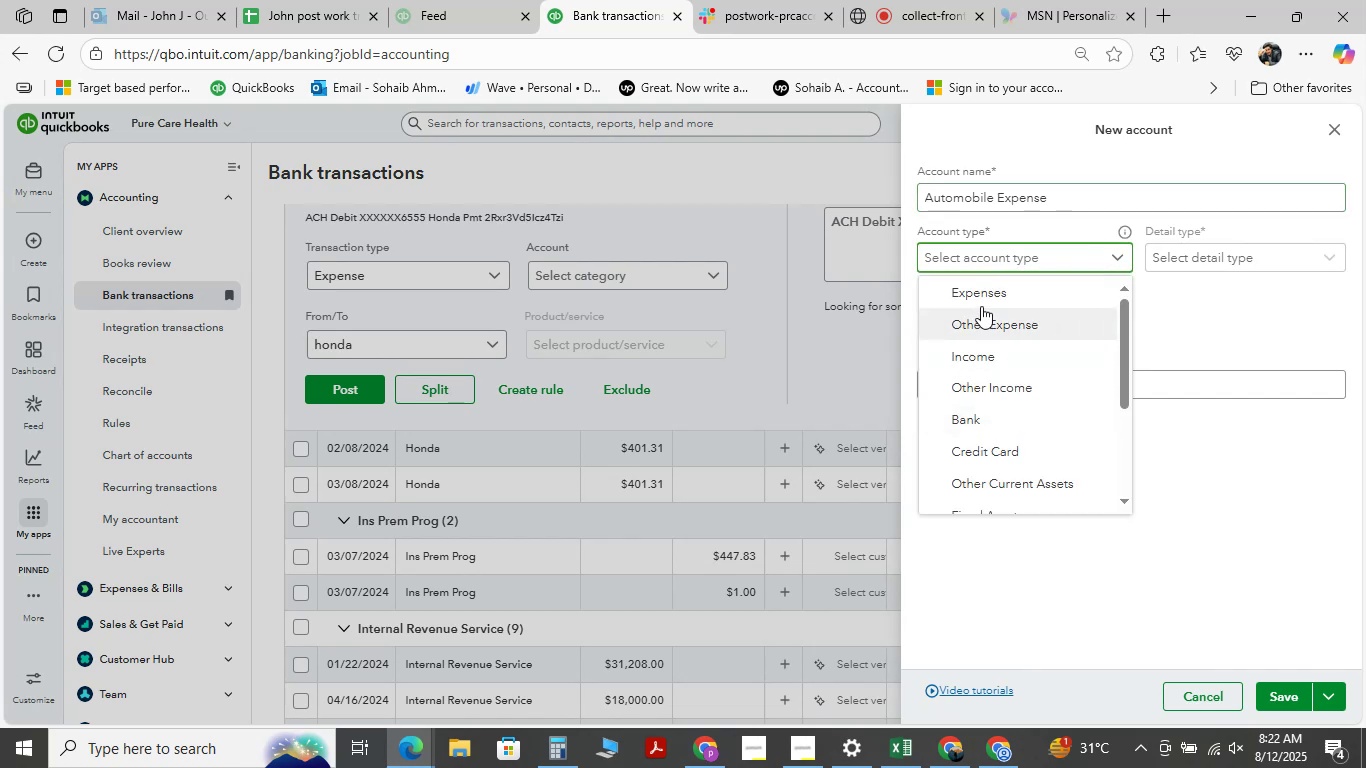 
left_click([985, 294])
 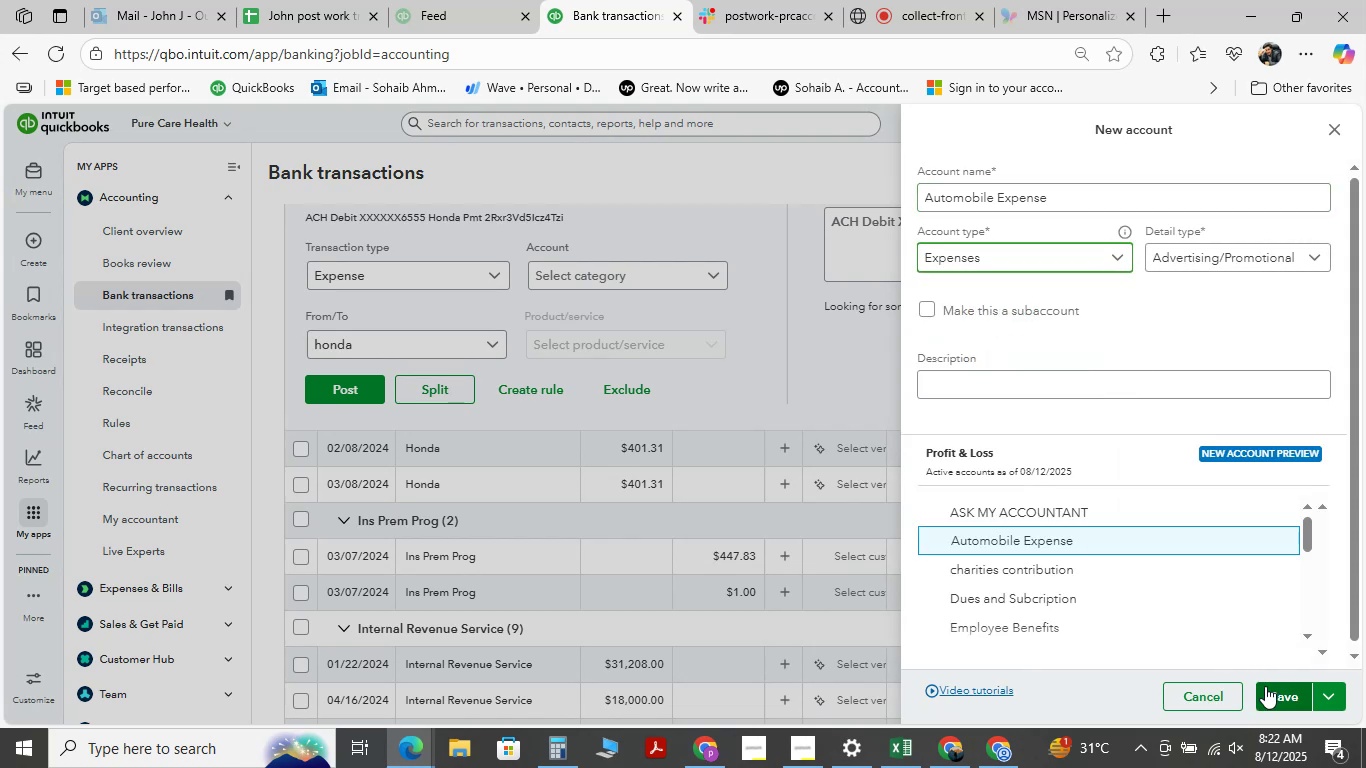 